 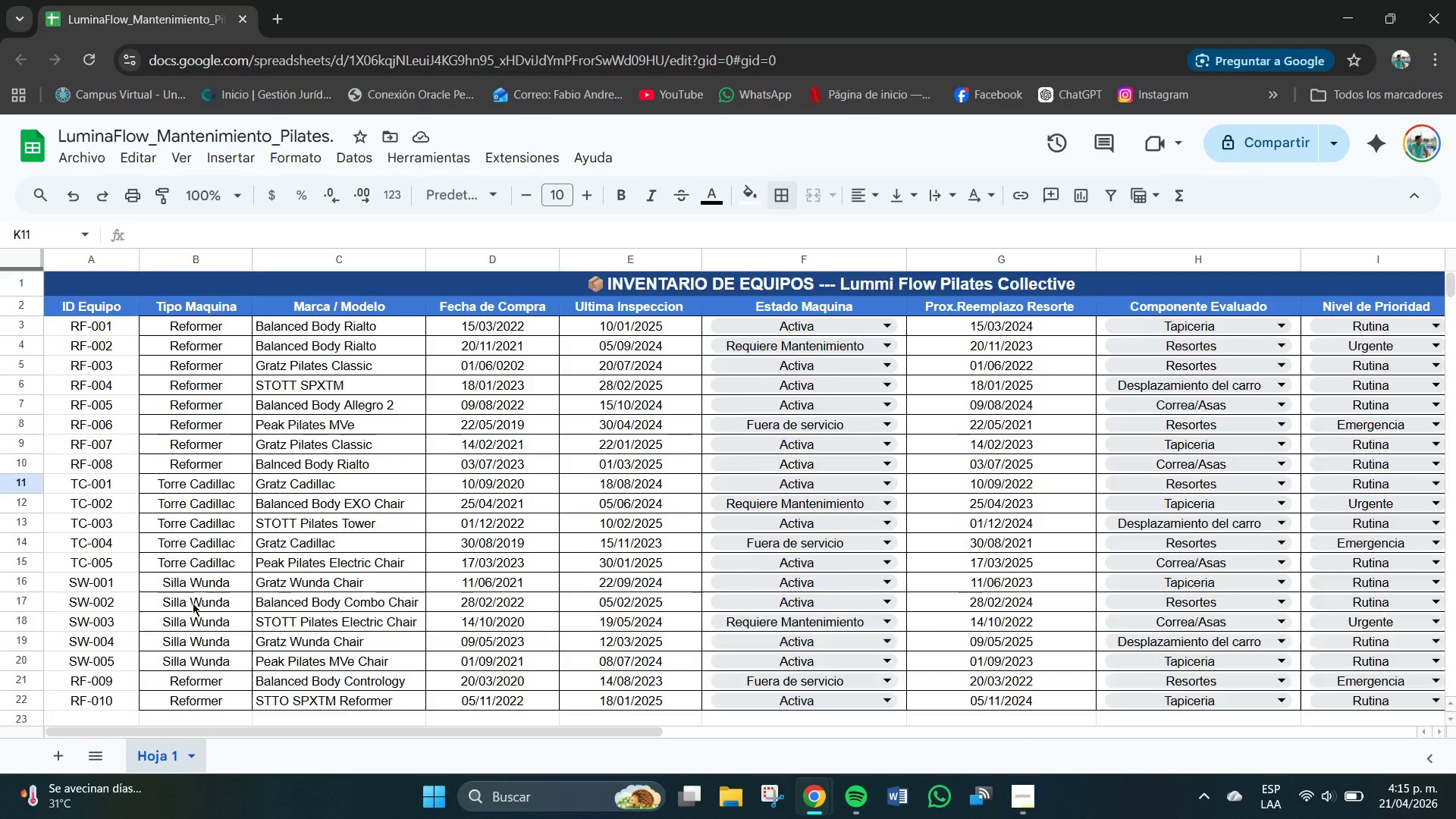 
scroll: coordinate [193, 603], scroll_direction: up, amount: 3.0
 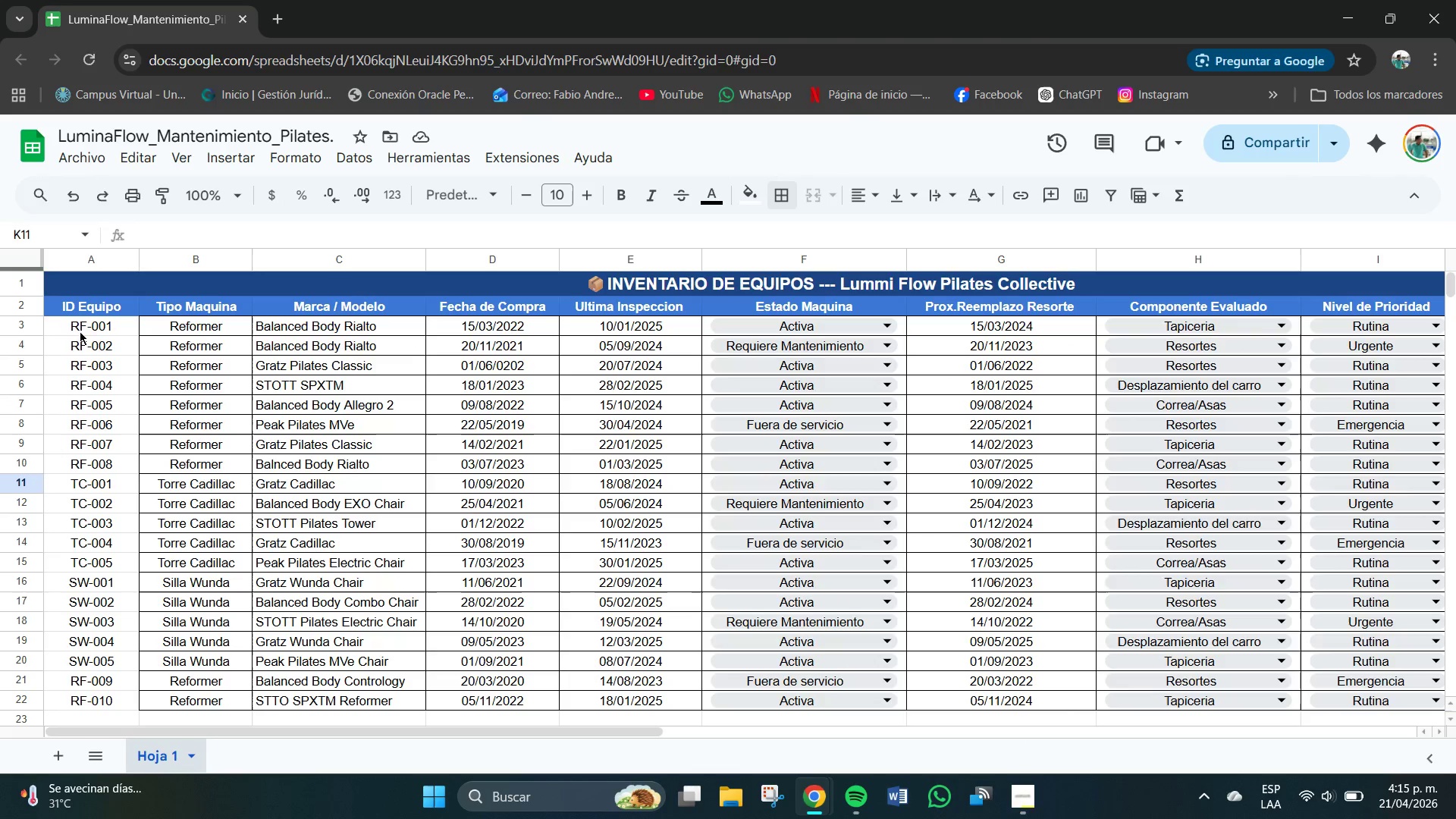 
left_click_drag(start_coordinate=[65, 321], to_coordinate=[127, 701])
 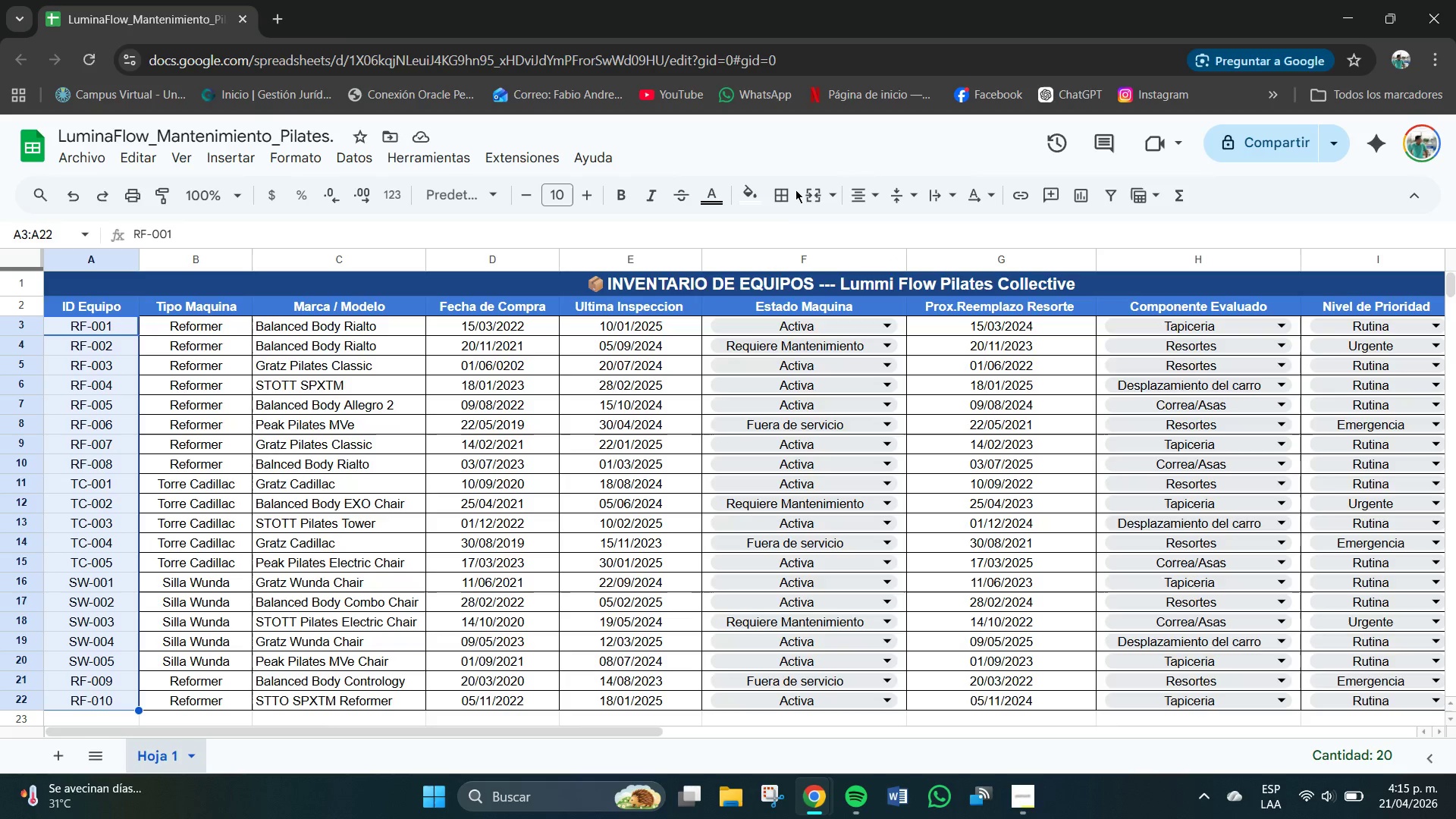 
left_click([782, 186])
 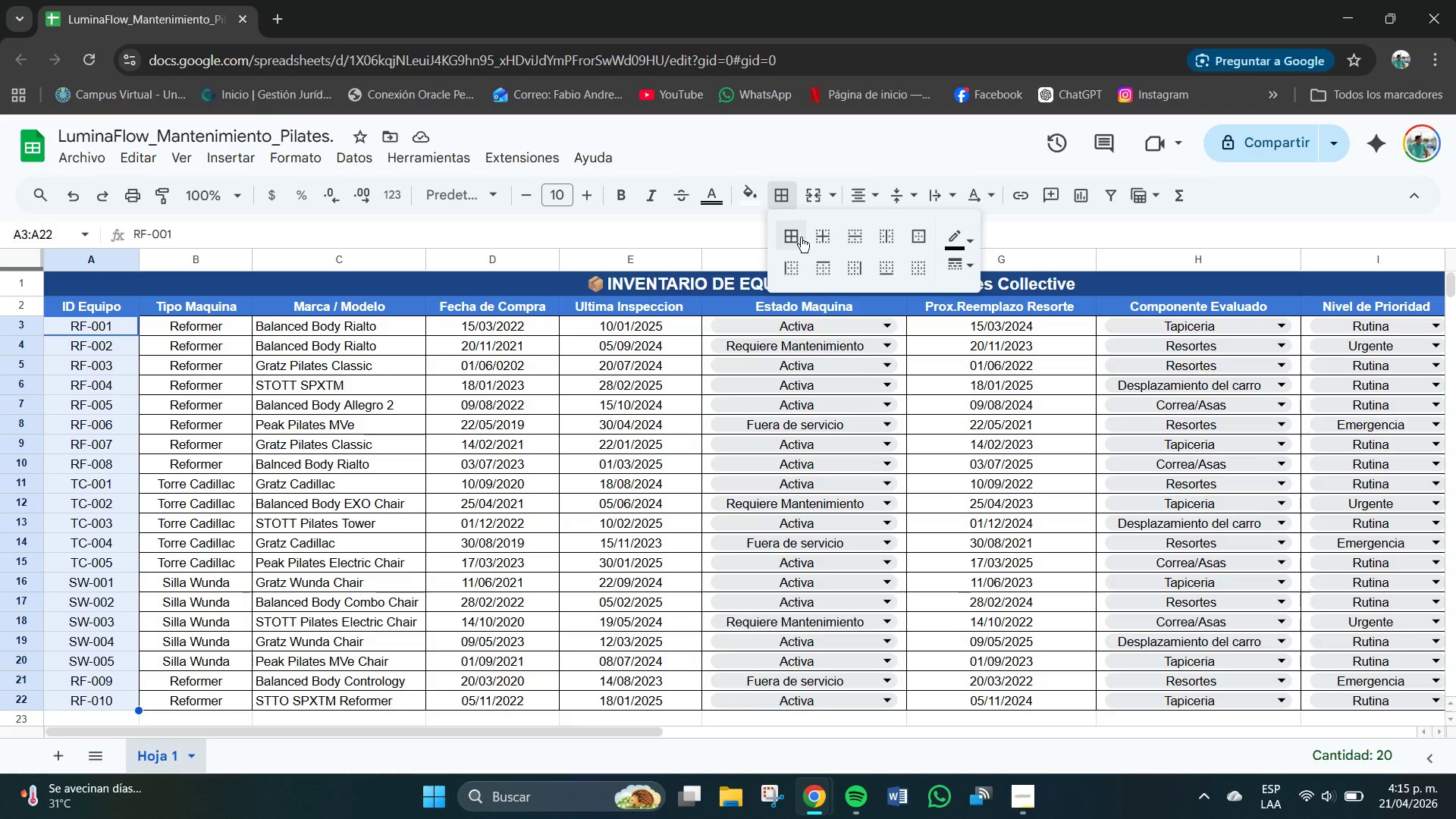 
left_click([792, 236])
 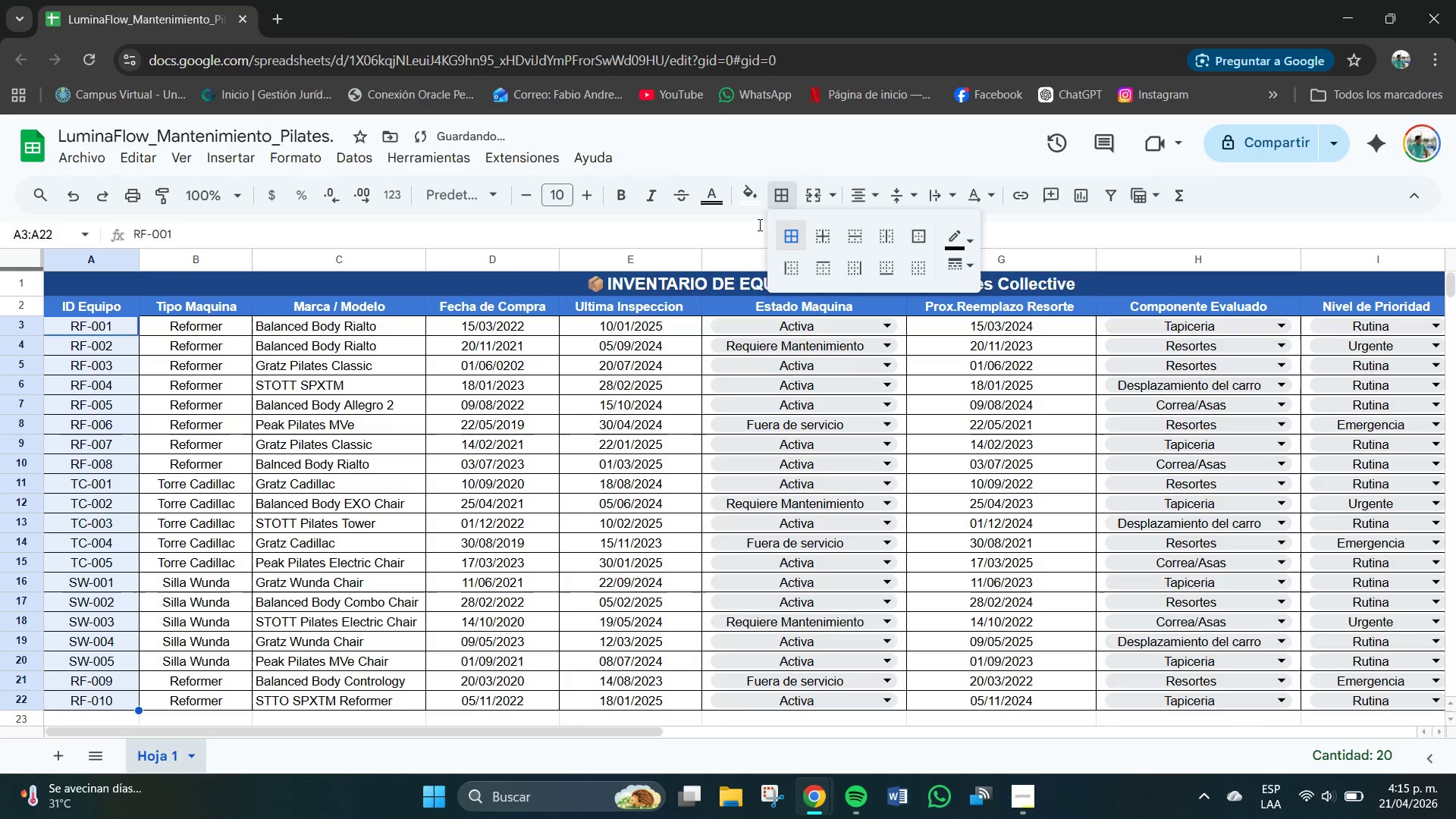 
left_click([698, 232])
 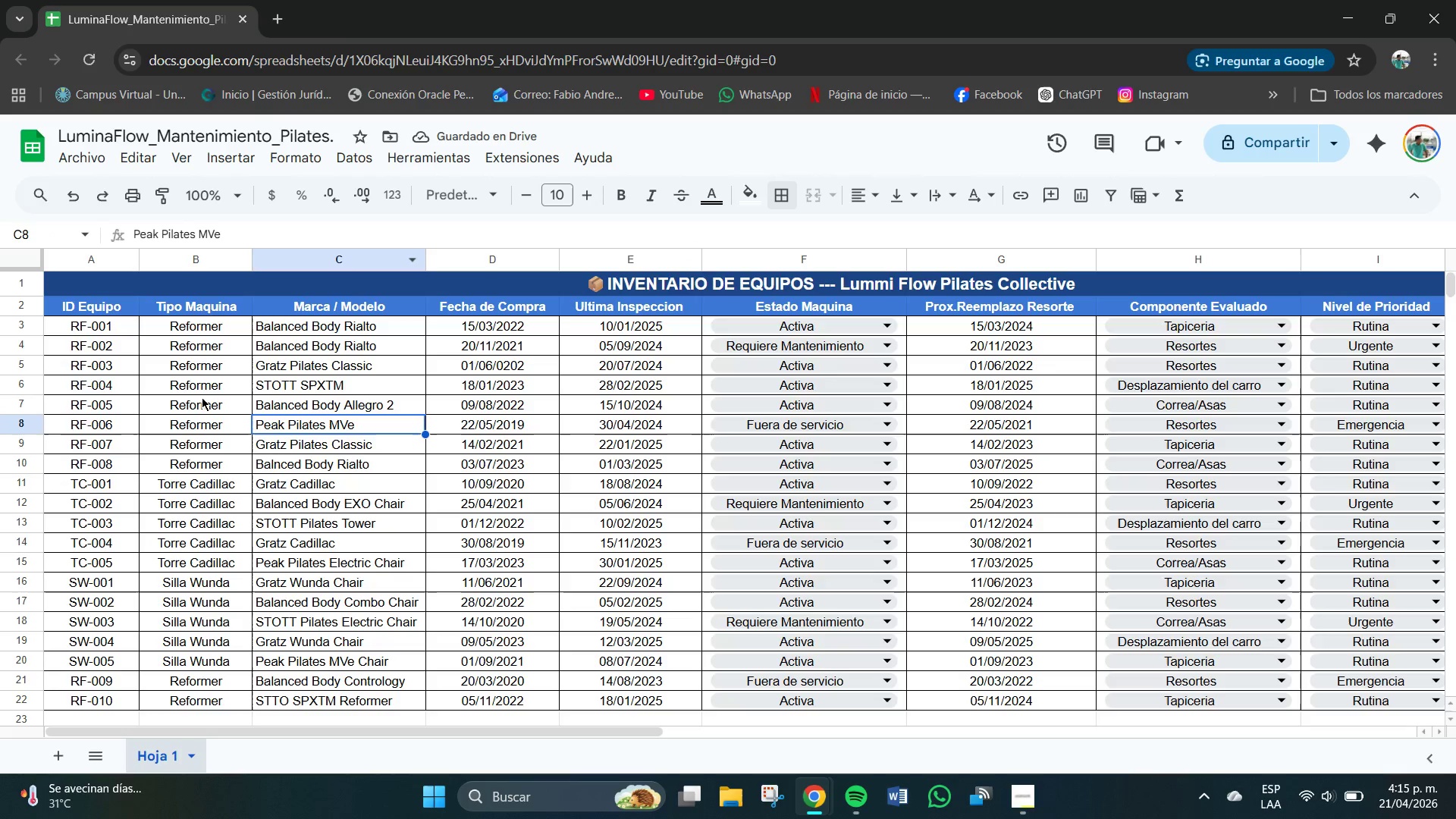 
left_click_drag(start_coordinate=[47, 321], to_coordinate=[1398, 704])
 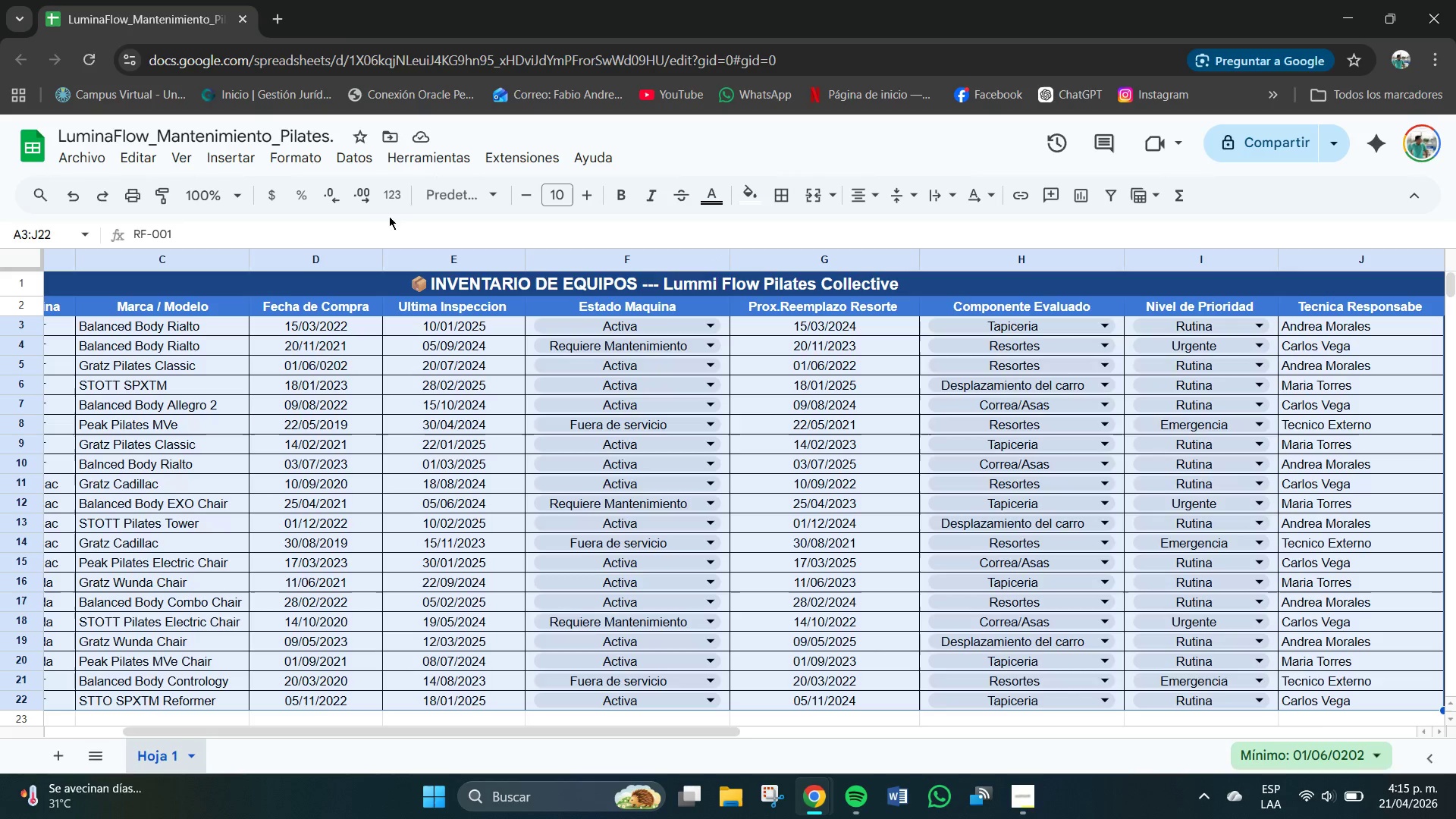 
left_click([301, 167])
 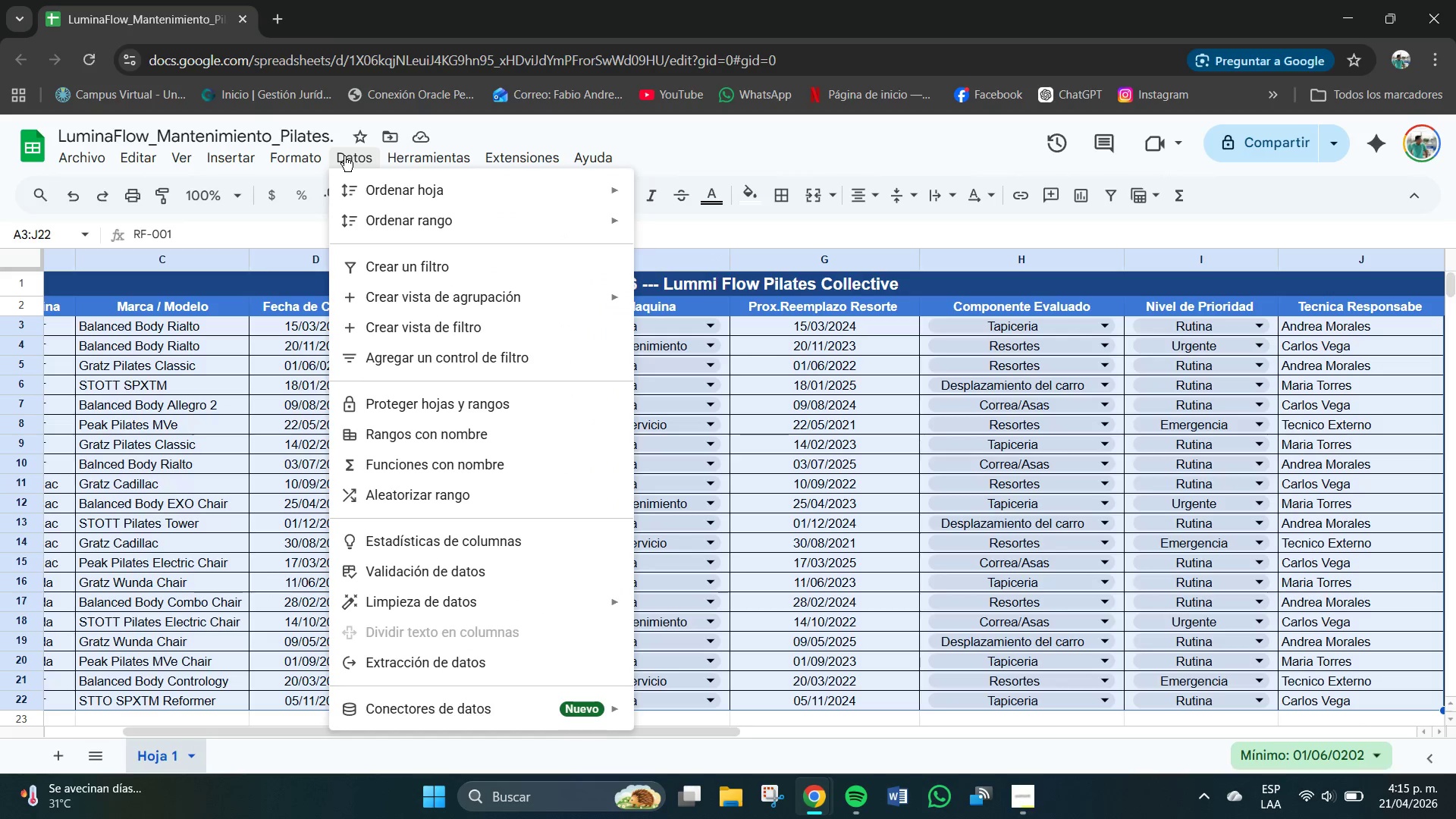 
wait(6.05)
 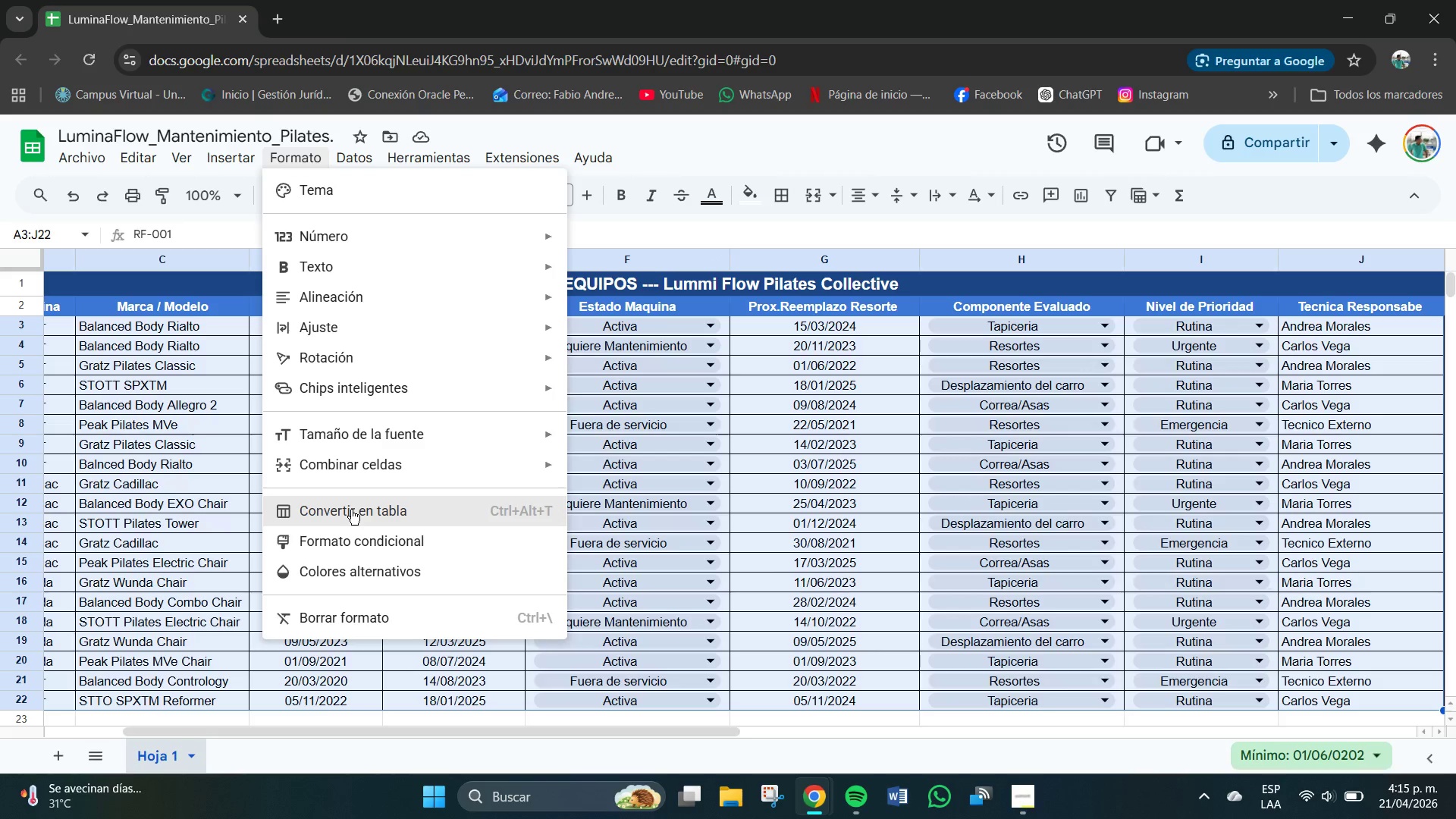 
left_click([359, 567])
 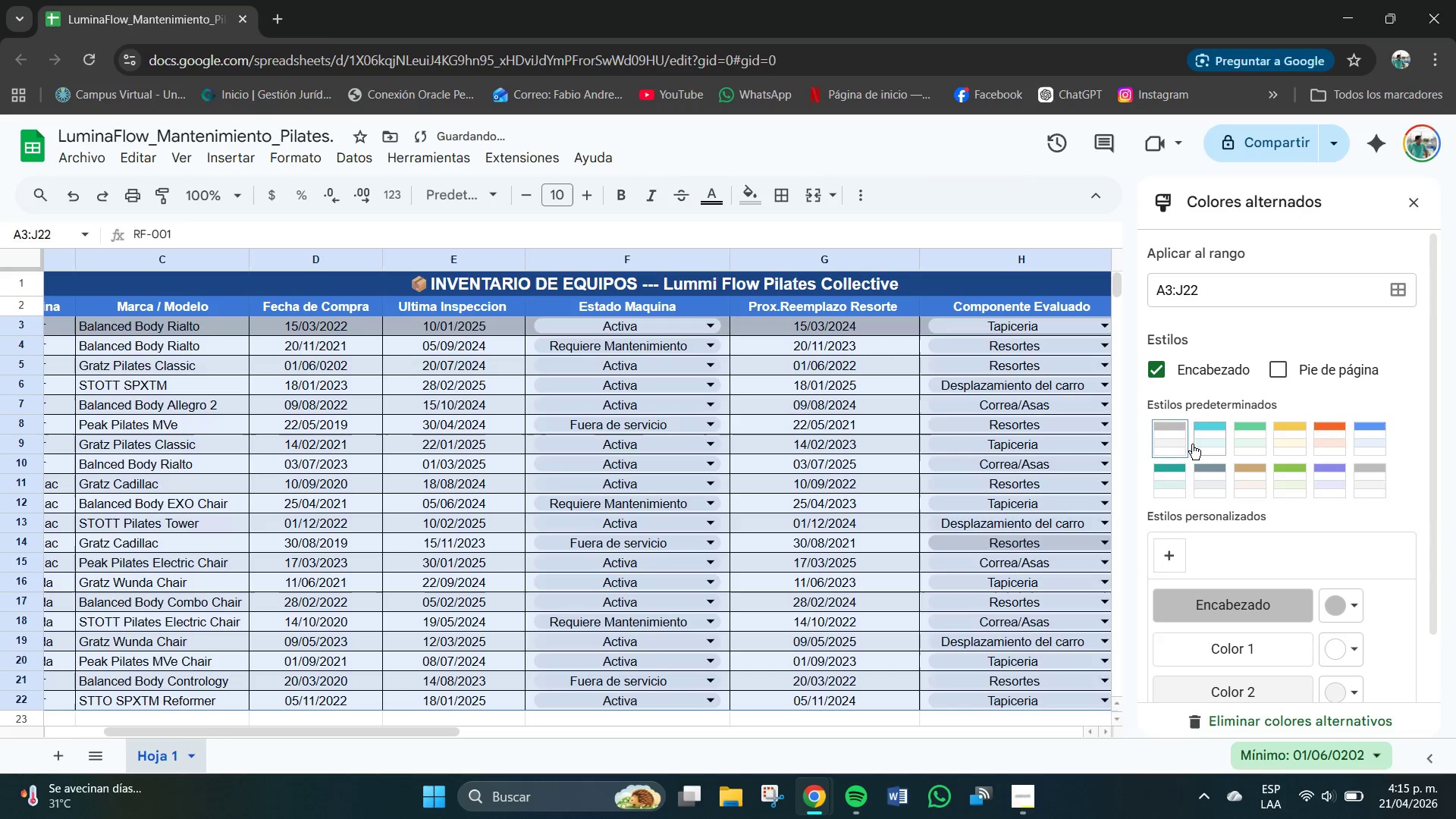 
left_click([1175, 438])
 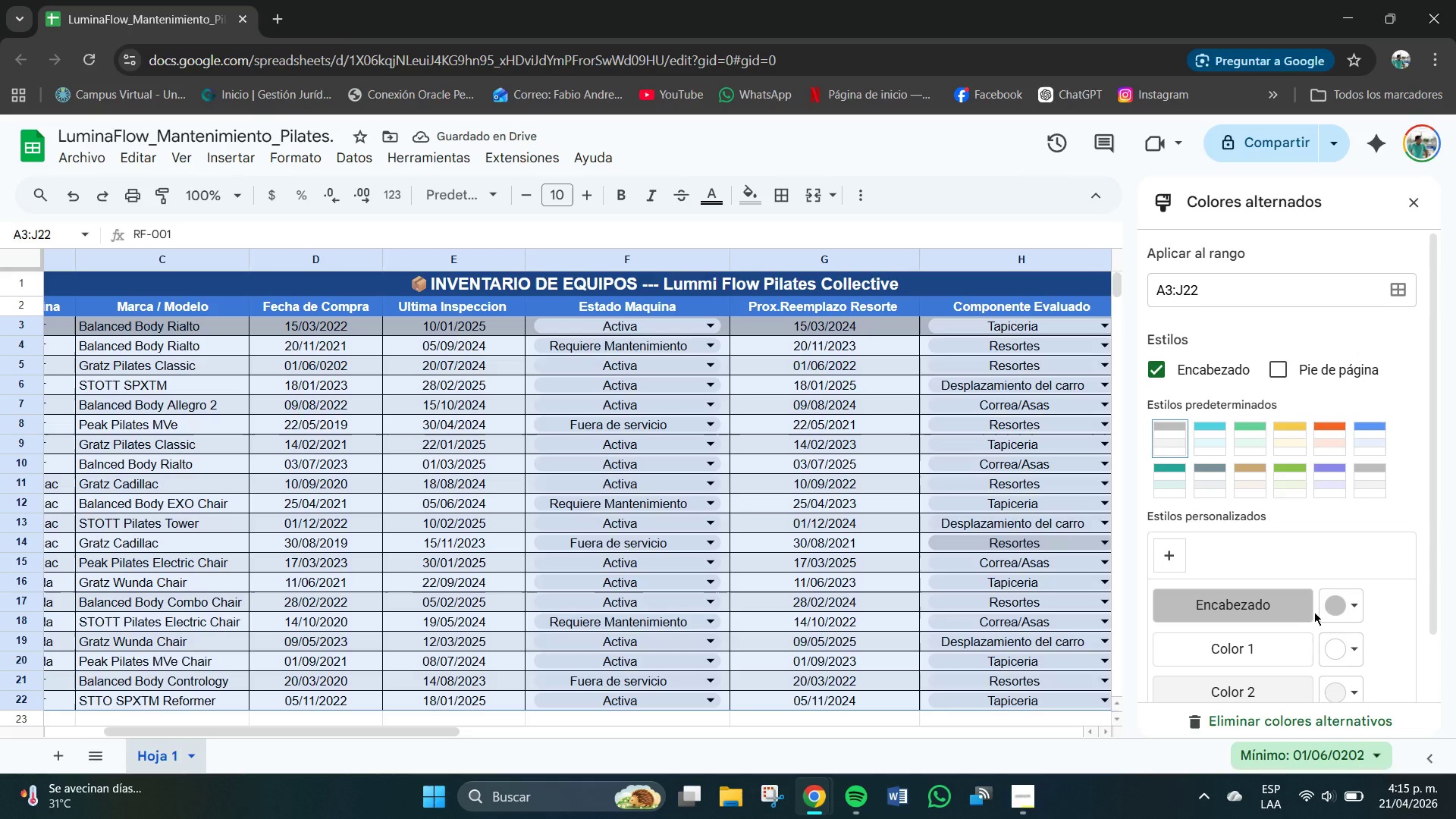 
left_click([1335, 610])
 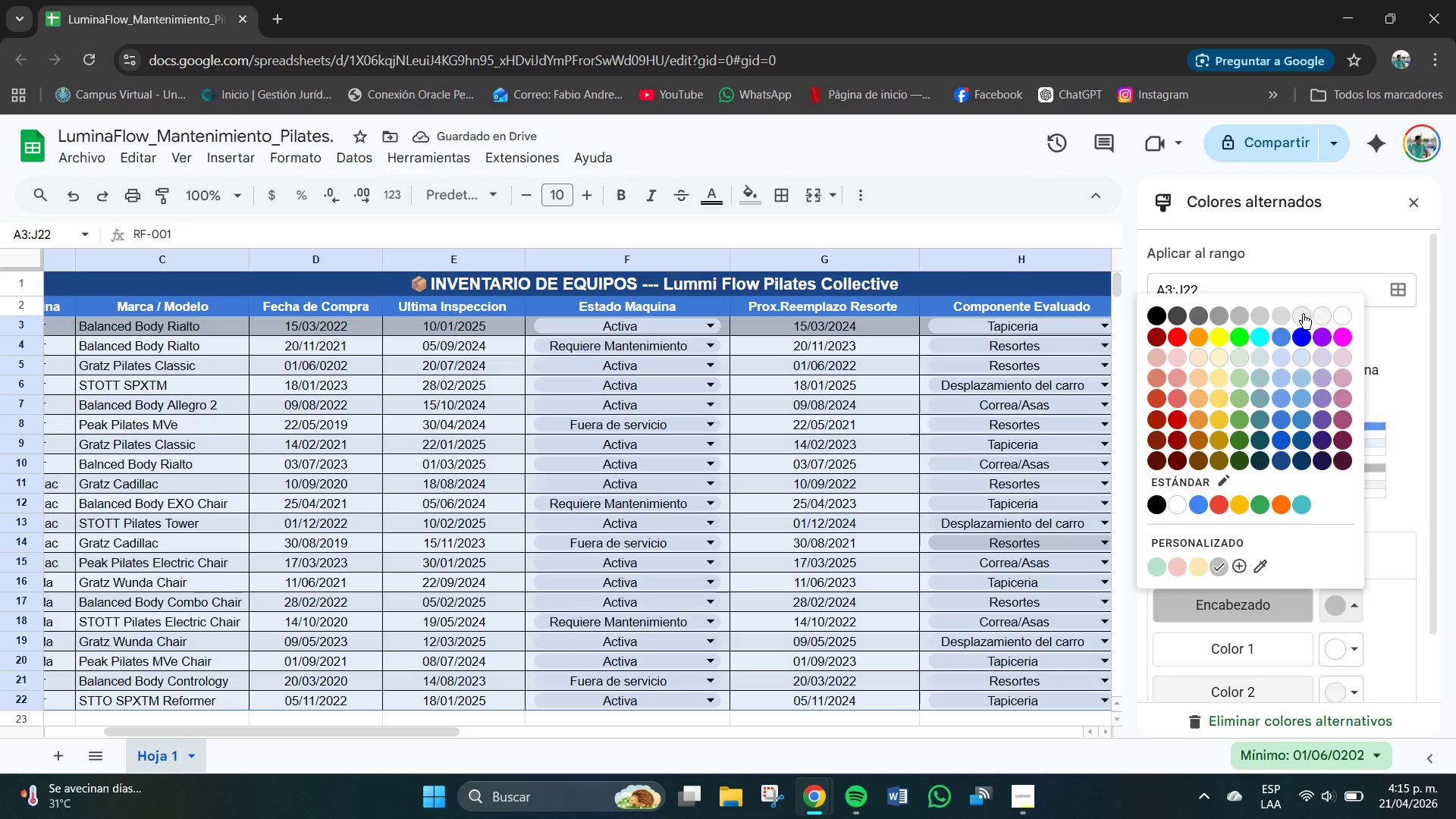 
left_click([1300, 312])
 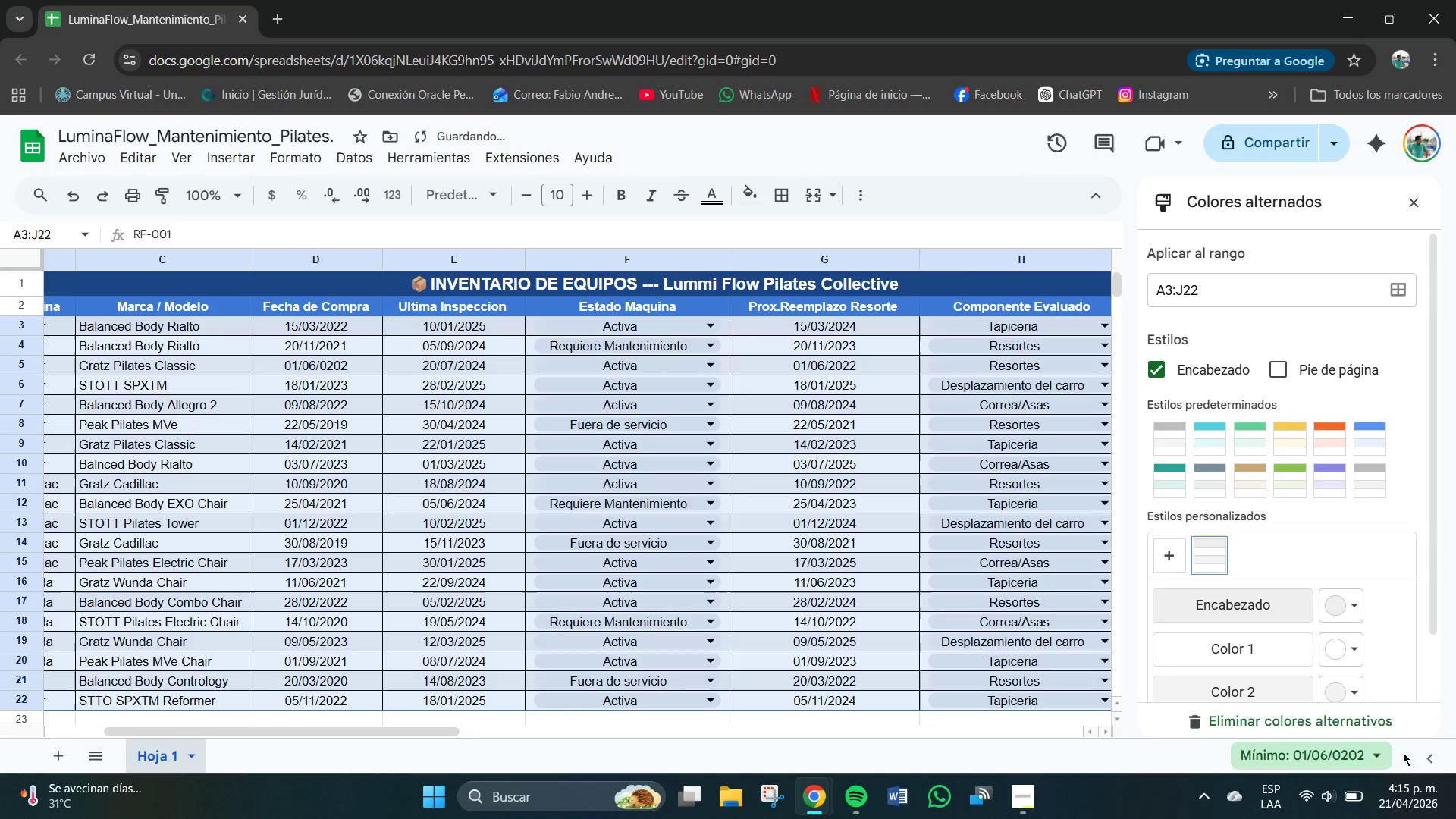 
scroll: coordinate [1335, 618], scroll_direction: down, amount: 4.0
 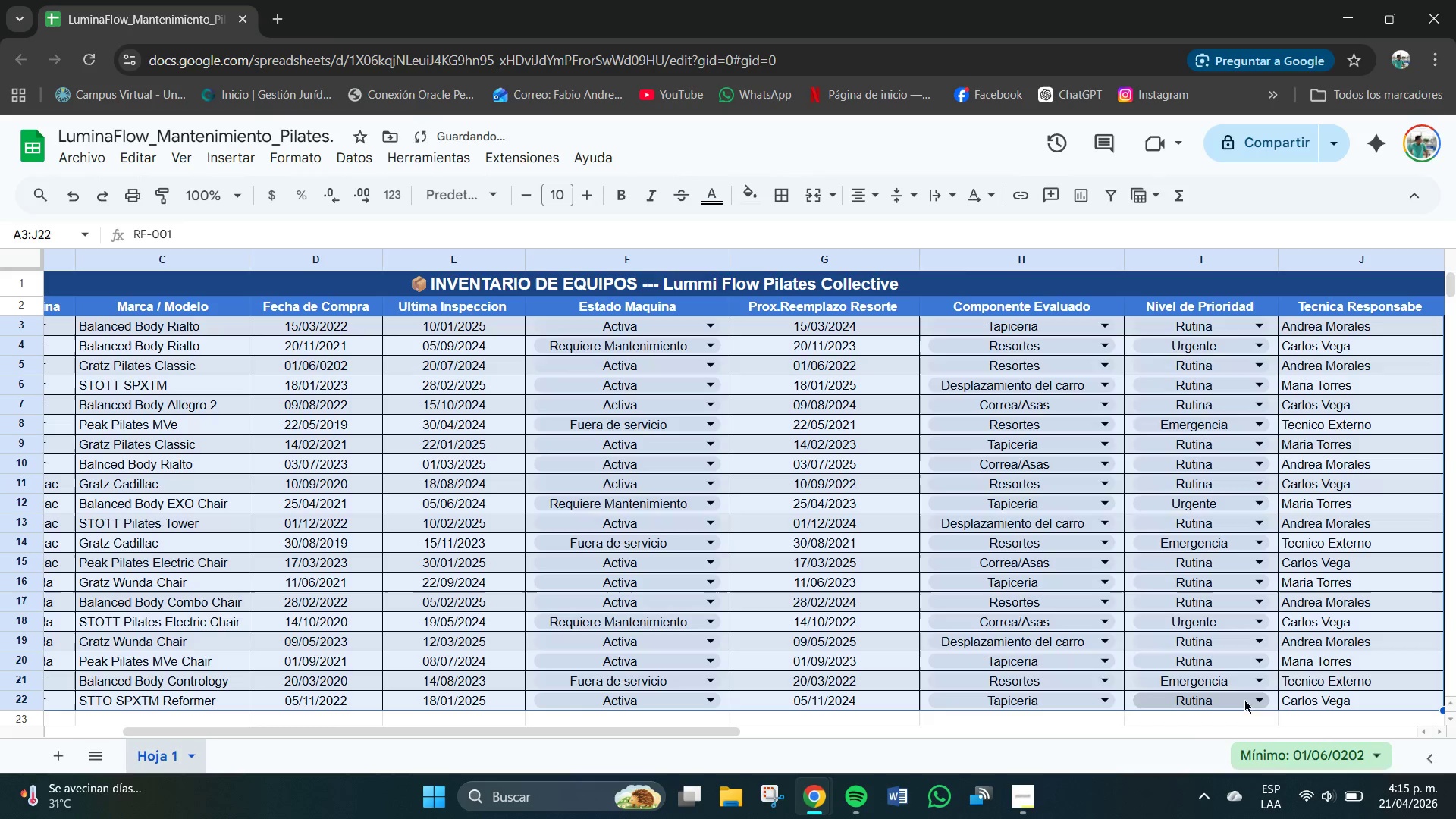 
left_click([996, 663])
 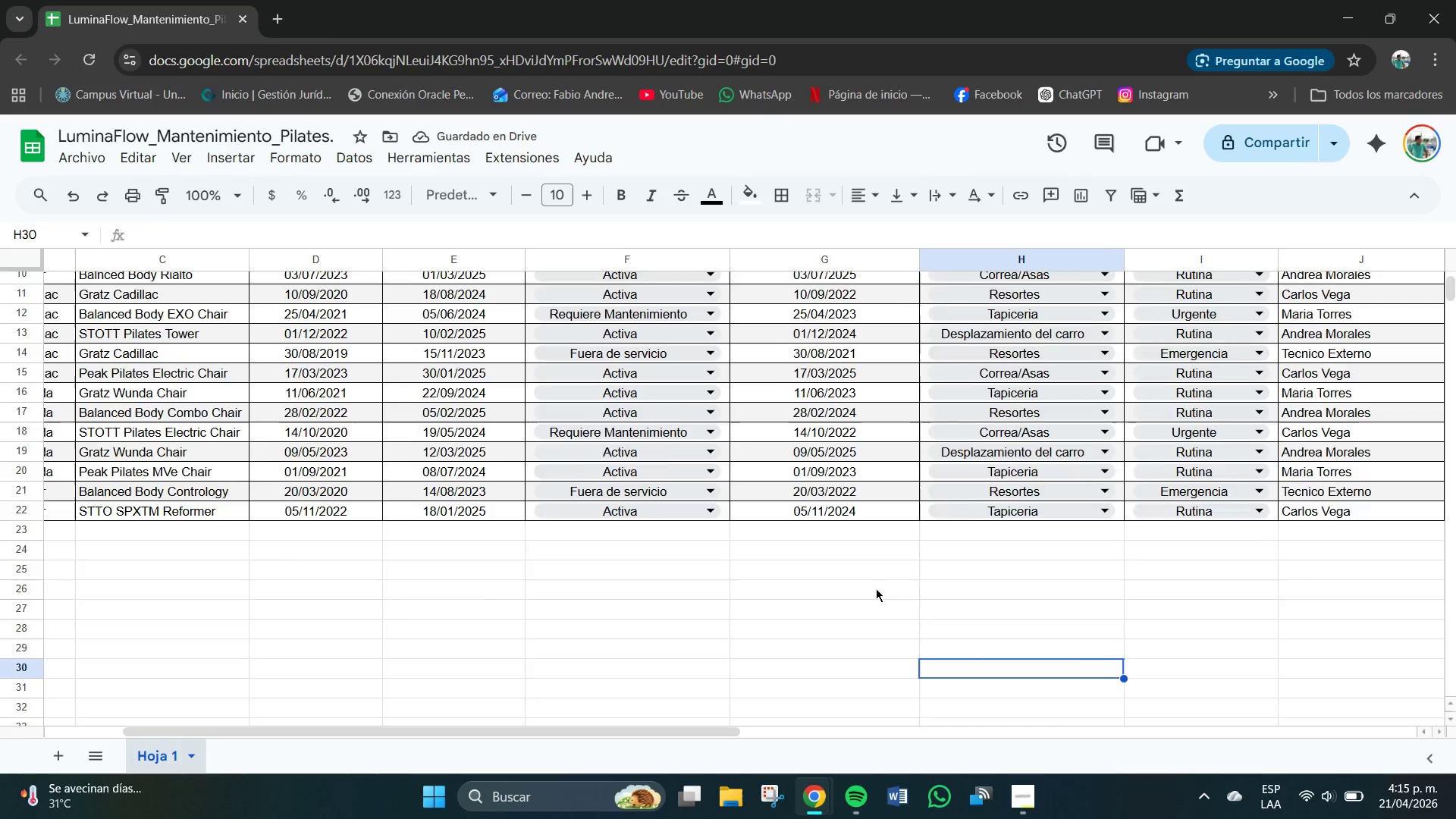 
scroll: coordinate [1139, 653], scroll_direction: down, amount: 2.0
 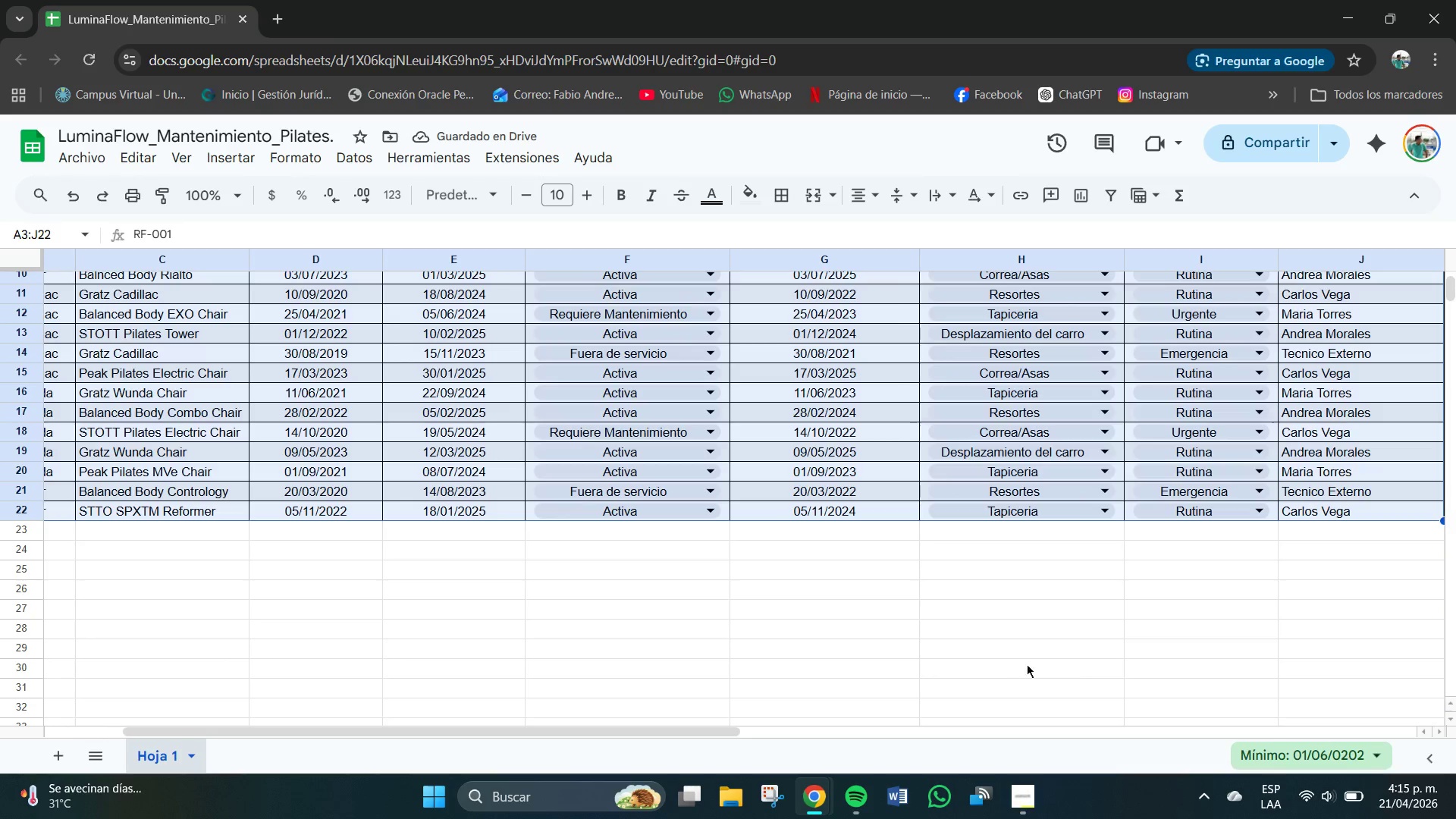 
scroll: coordinate [876, 588], scroll_direction: up, amount: 2.0
 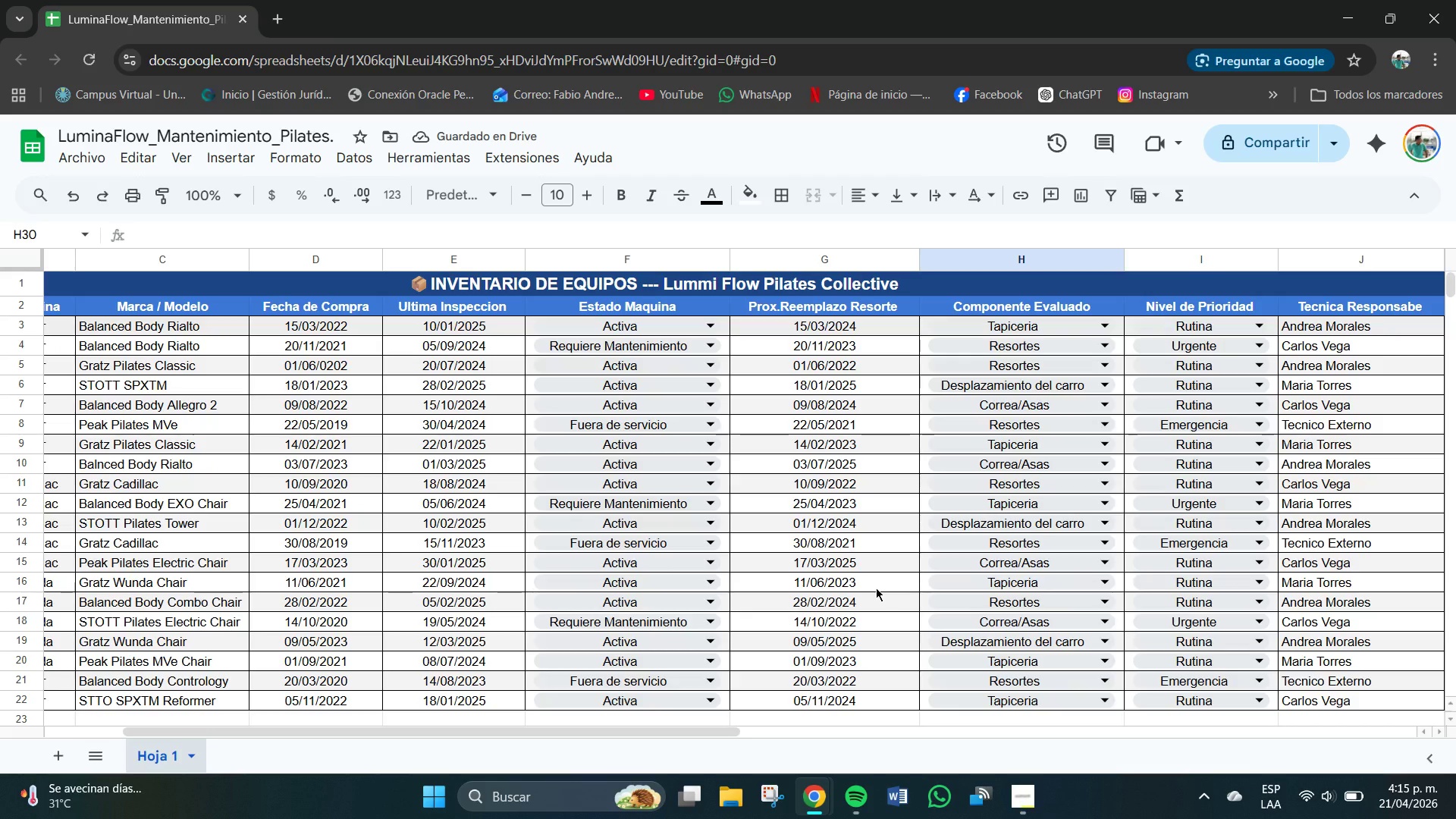 
scroll: coordinate [827, 584], scroll_direction: down, amount: 1.0
 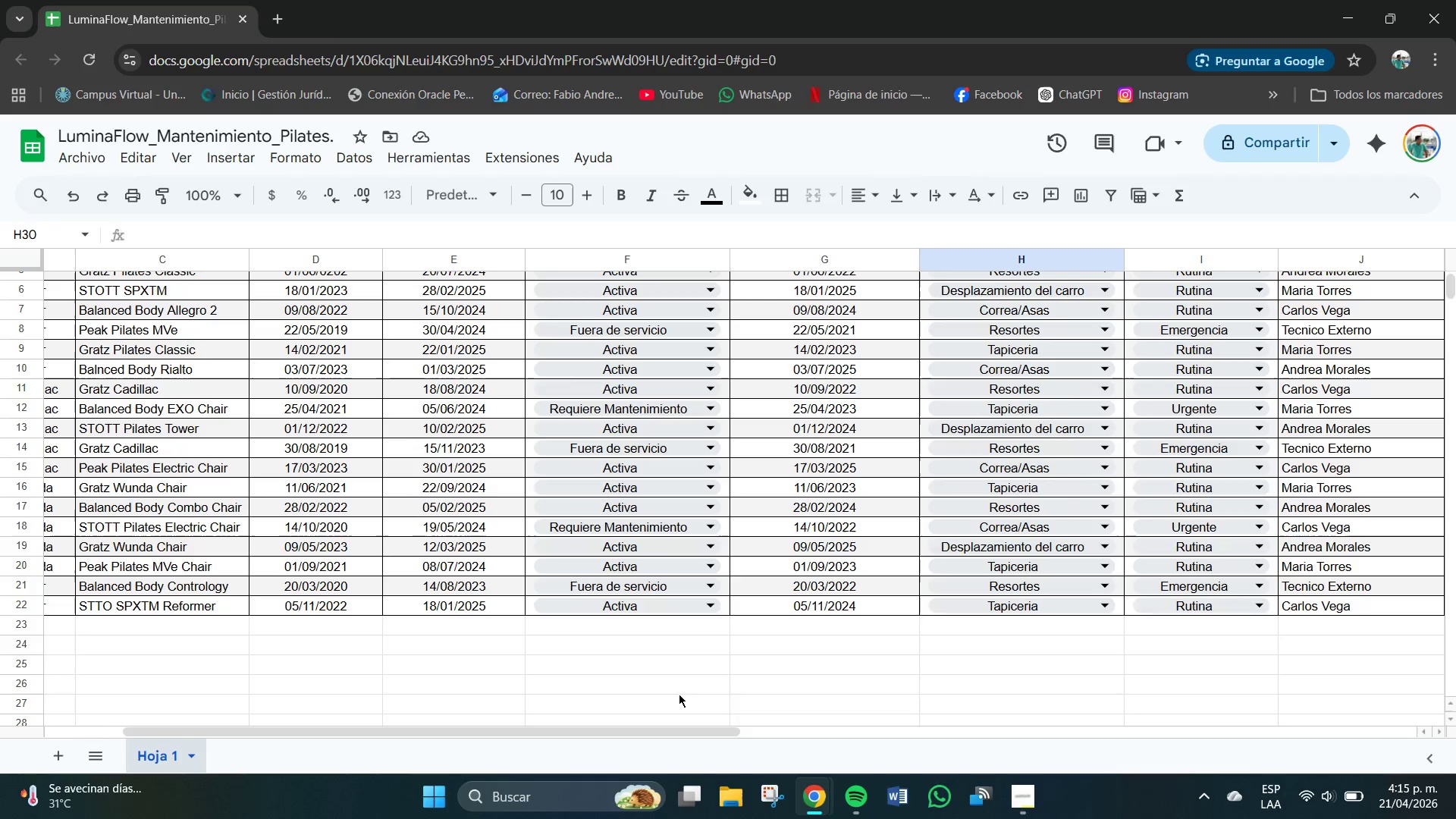 
left_click([667, 702])
 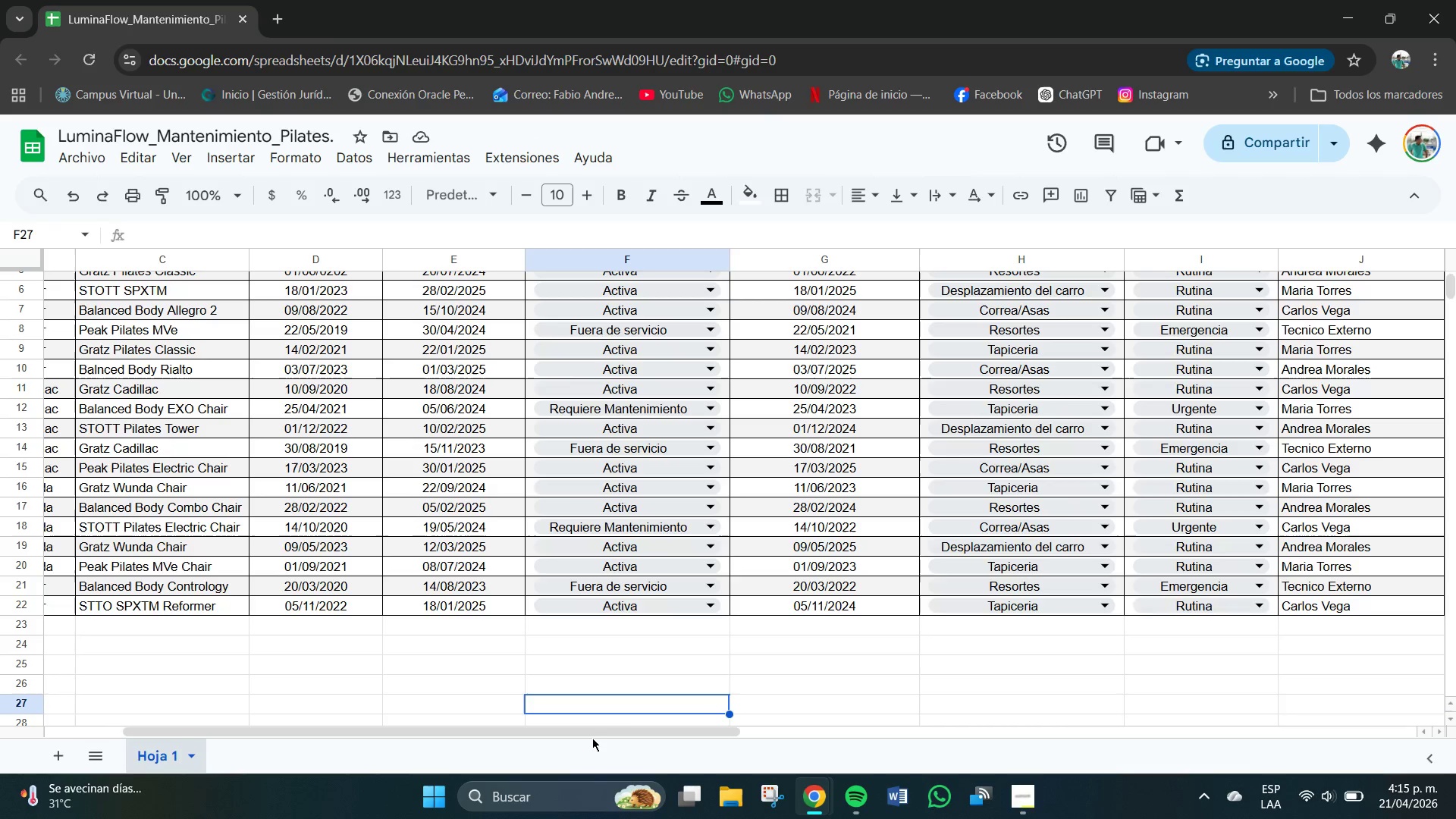 
left_click_drag(start_coordinate=[597, 737], to_coordinate=[676, 740])
 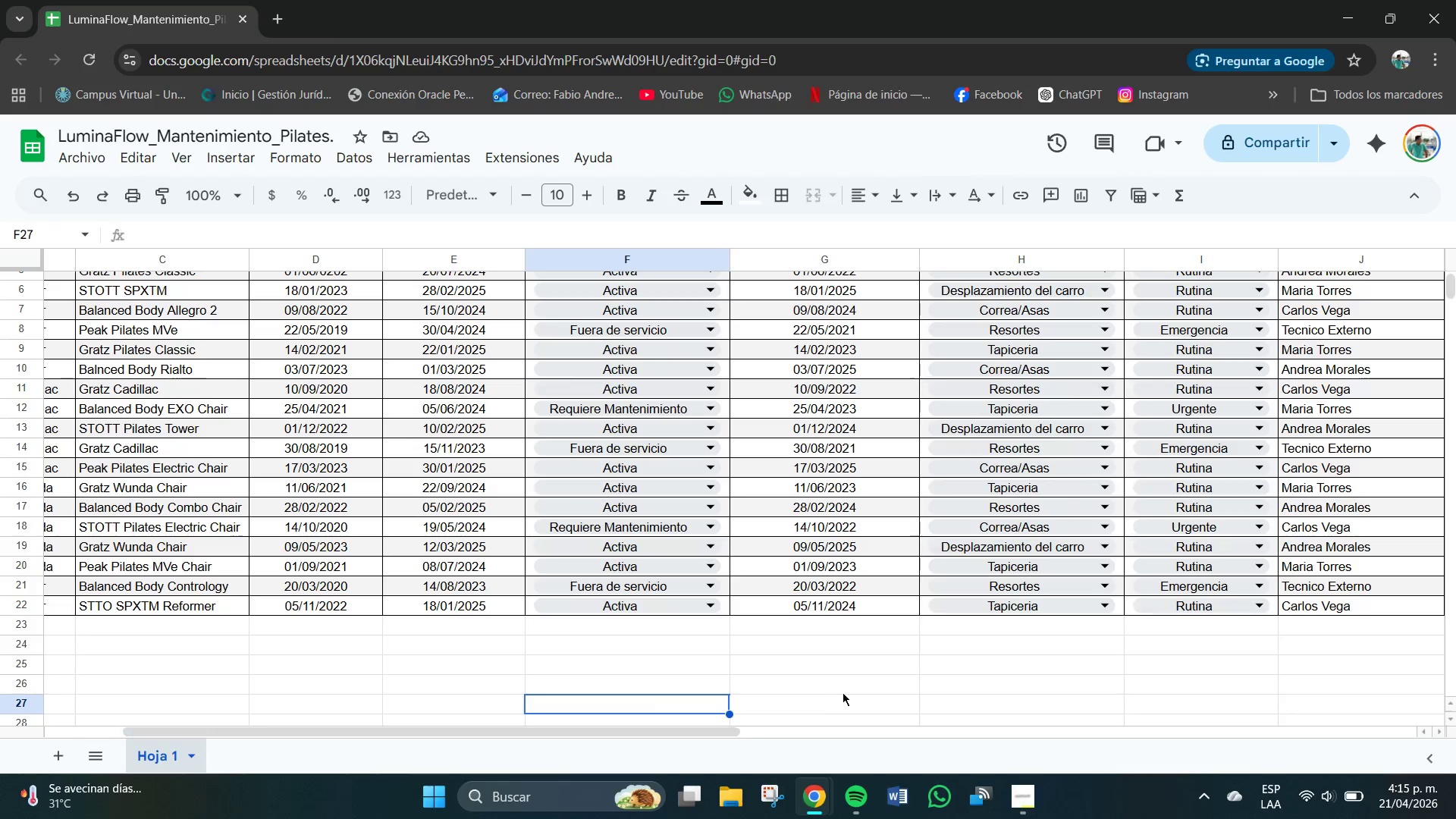 
left_click([845, 694])
 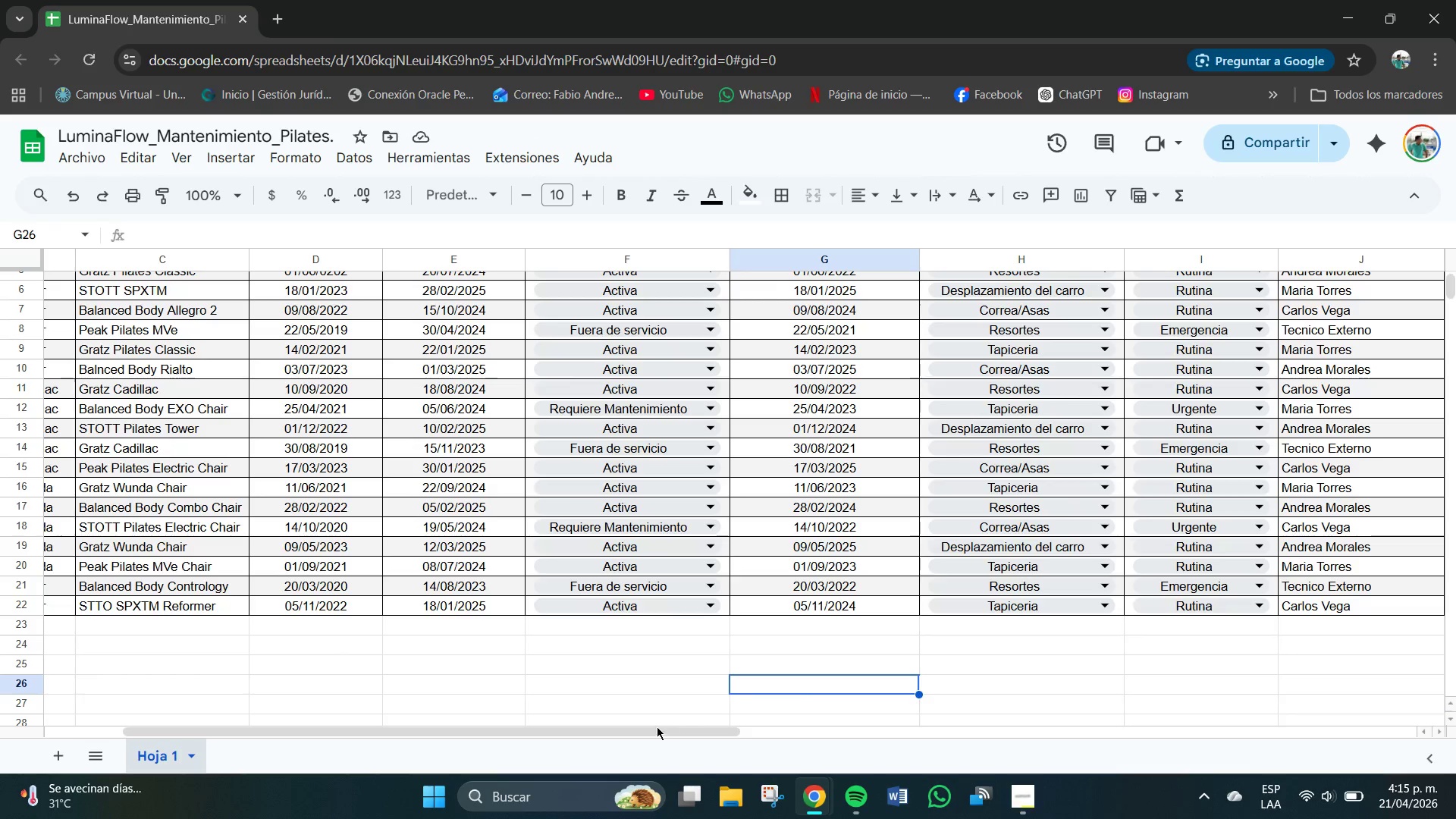 
left_click_drag(start_coordinate=[651, 733], to_coordinate=[881, 735])
 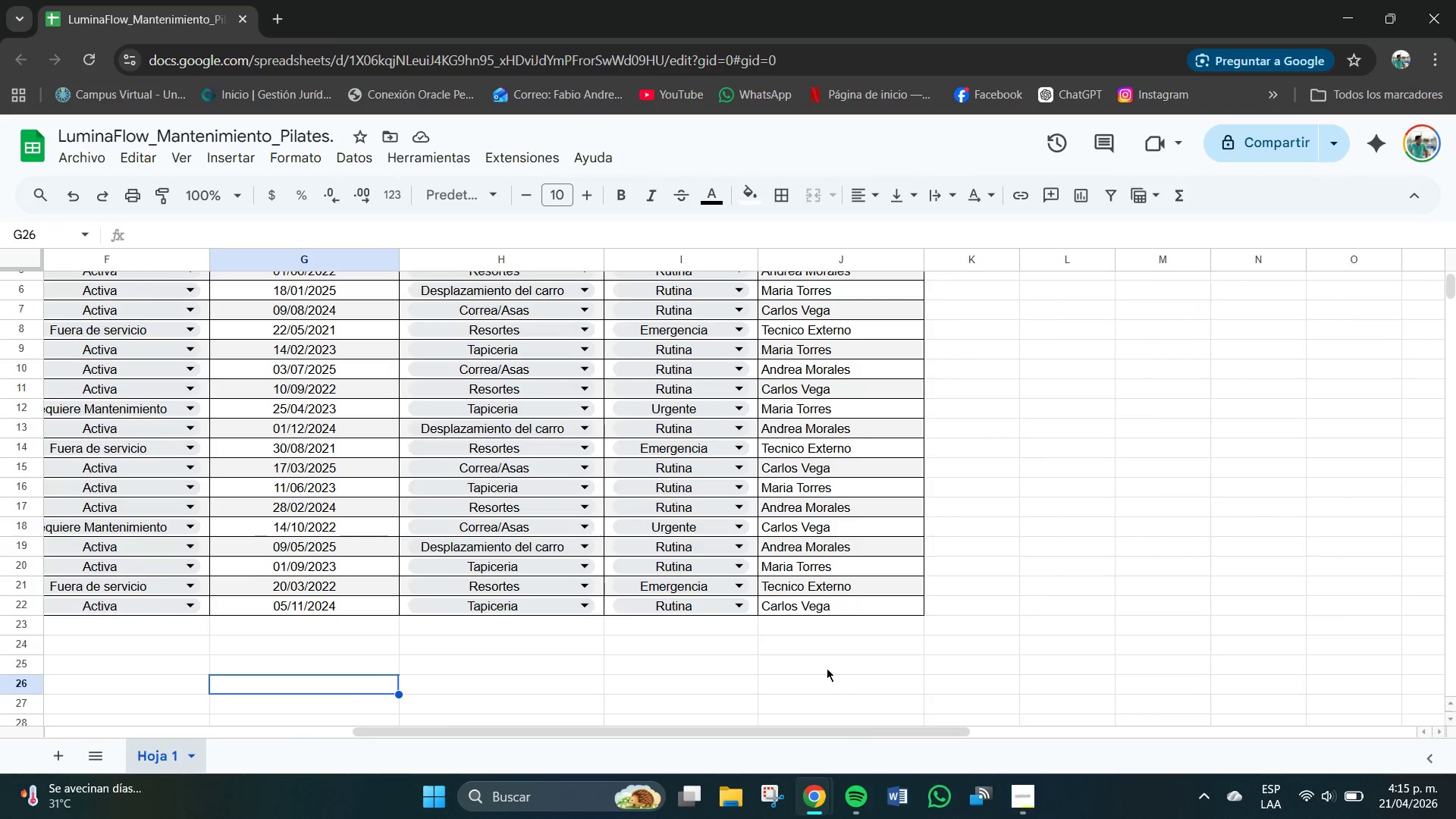 
scroll: coordinate [825, 670], scroll_direction: up, amount: 2.0
 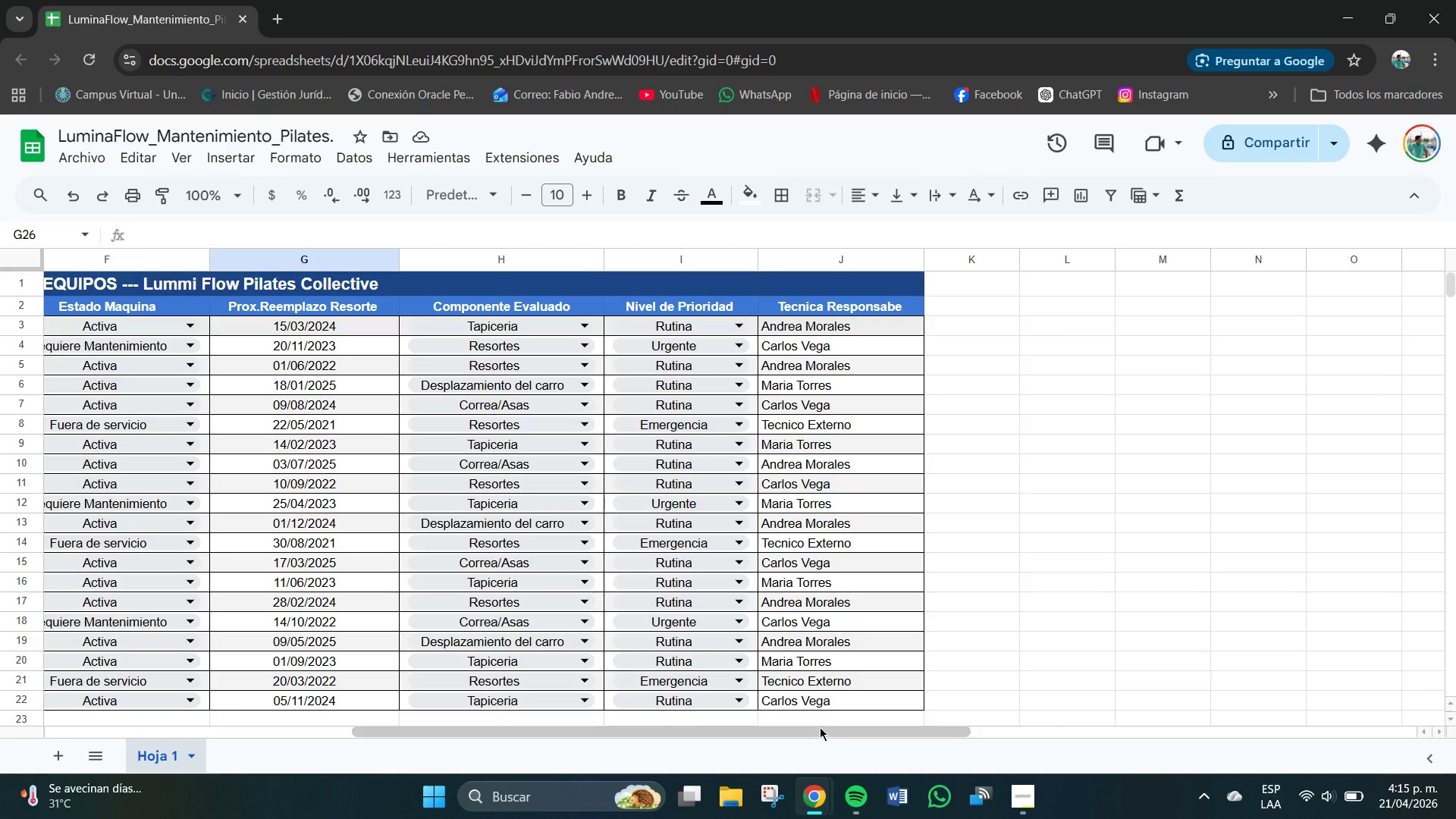 
left_click_drag(start_coordinate=[814, 733], to_coordinate=[352, 733])
 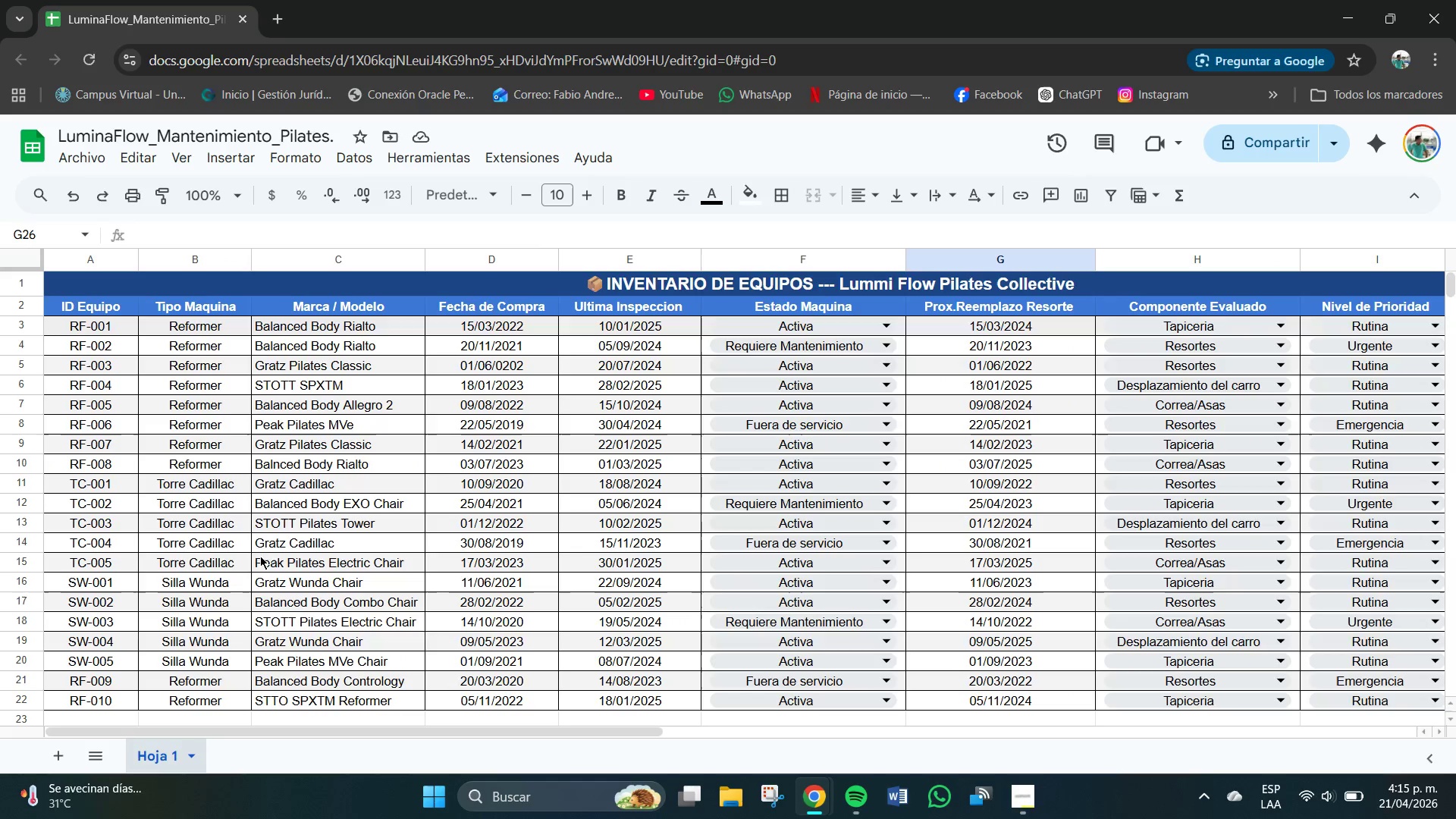 
scroll: coordinate [252, 548], scroll_direction: up, amount: 1.0
 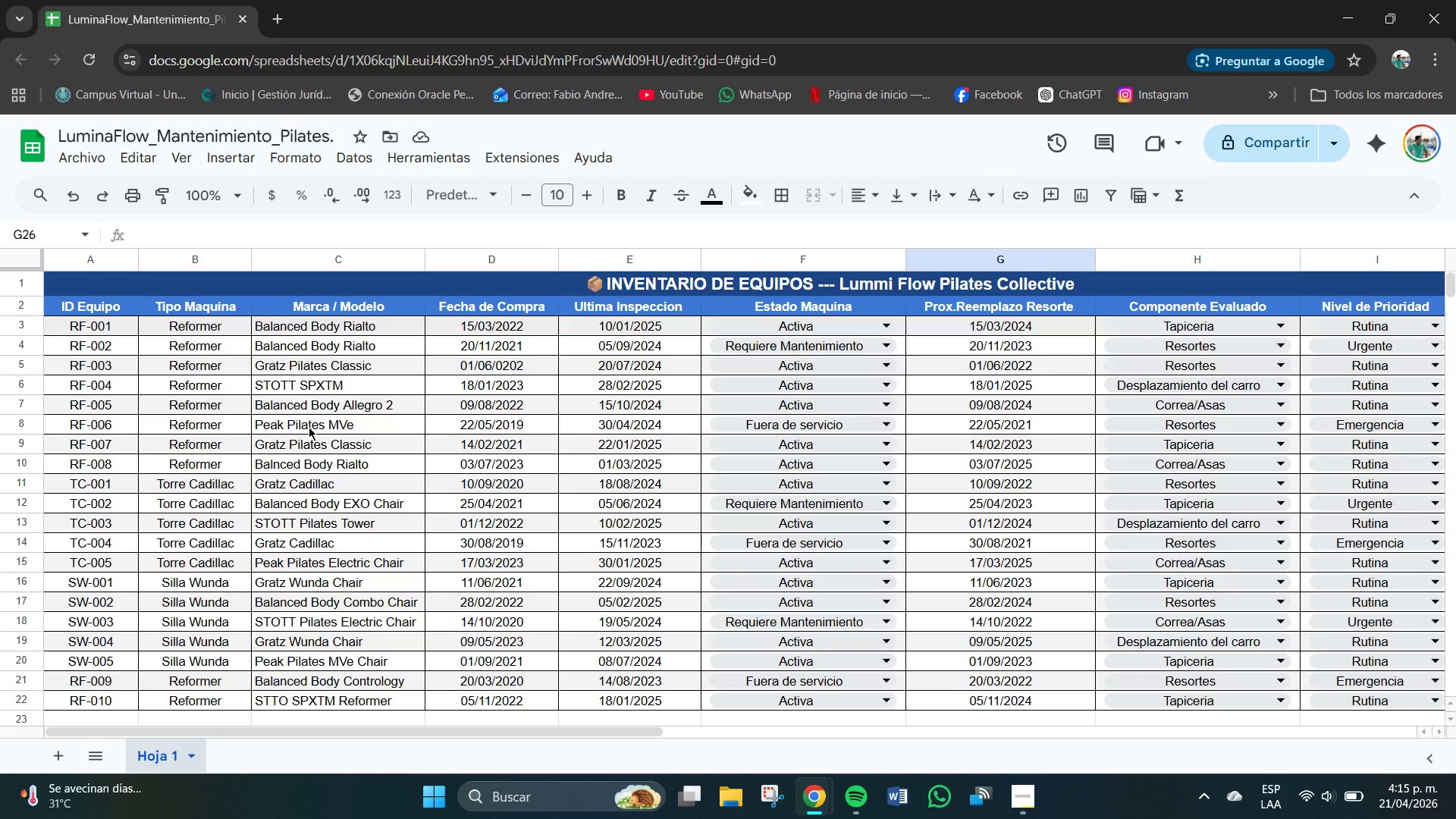 
wait(10.56)
 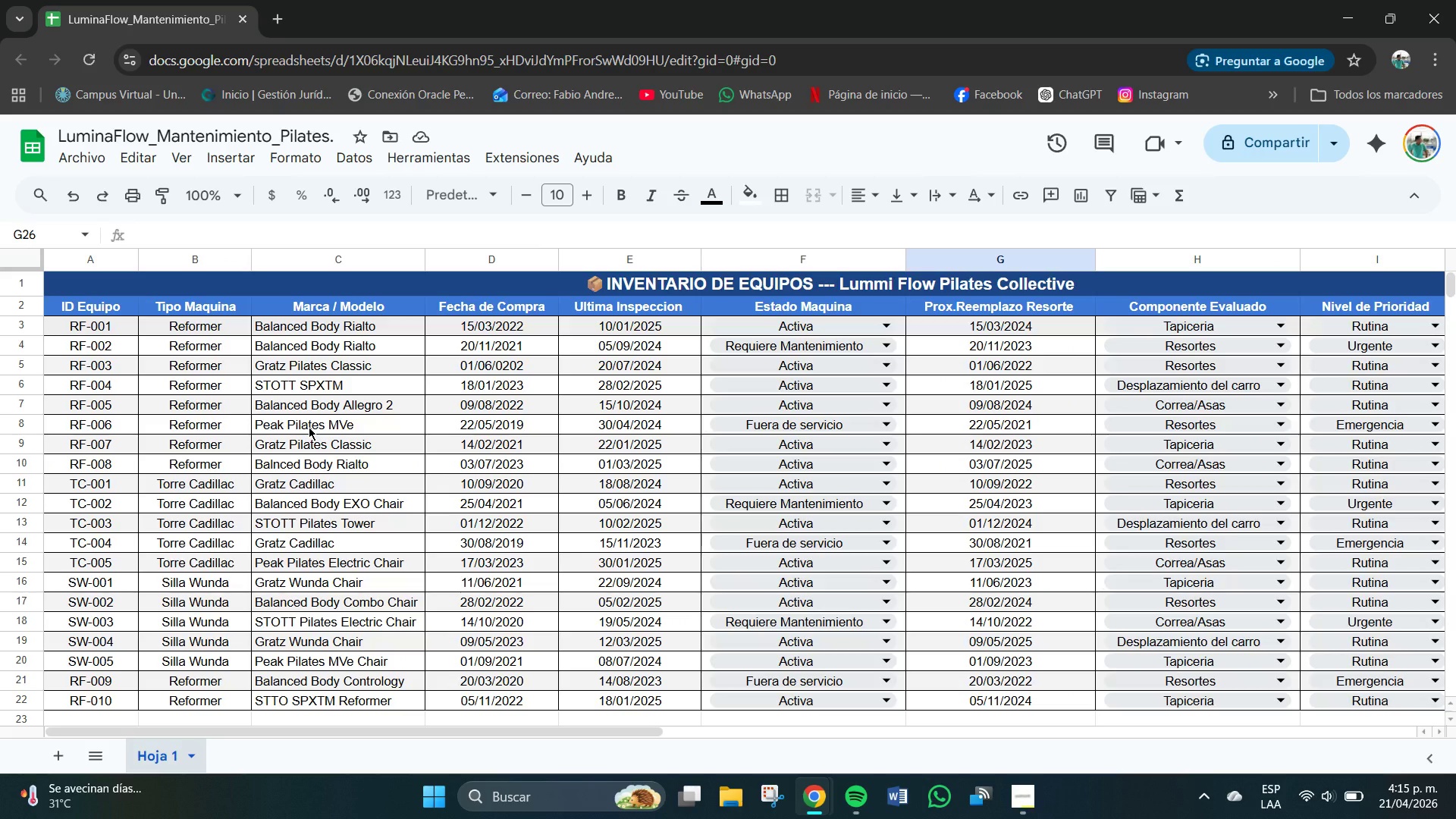 
scroll: coordinate [431, 516], scroll_direction: down, amount: 1.0
 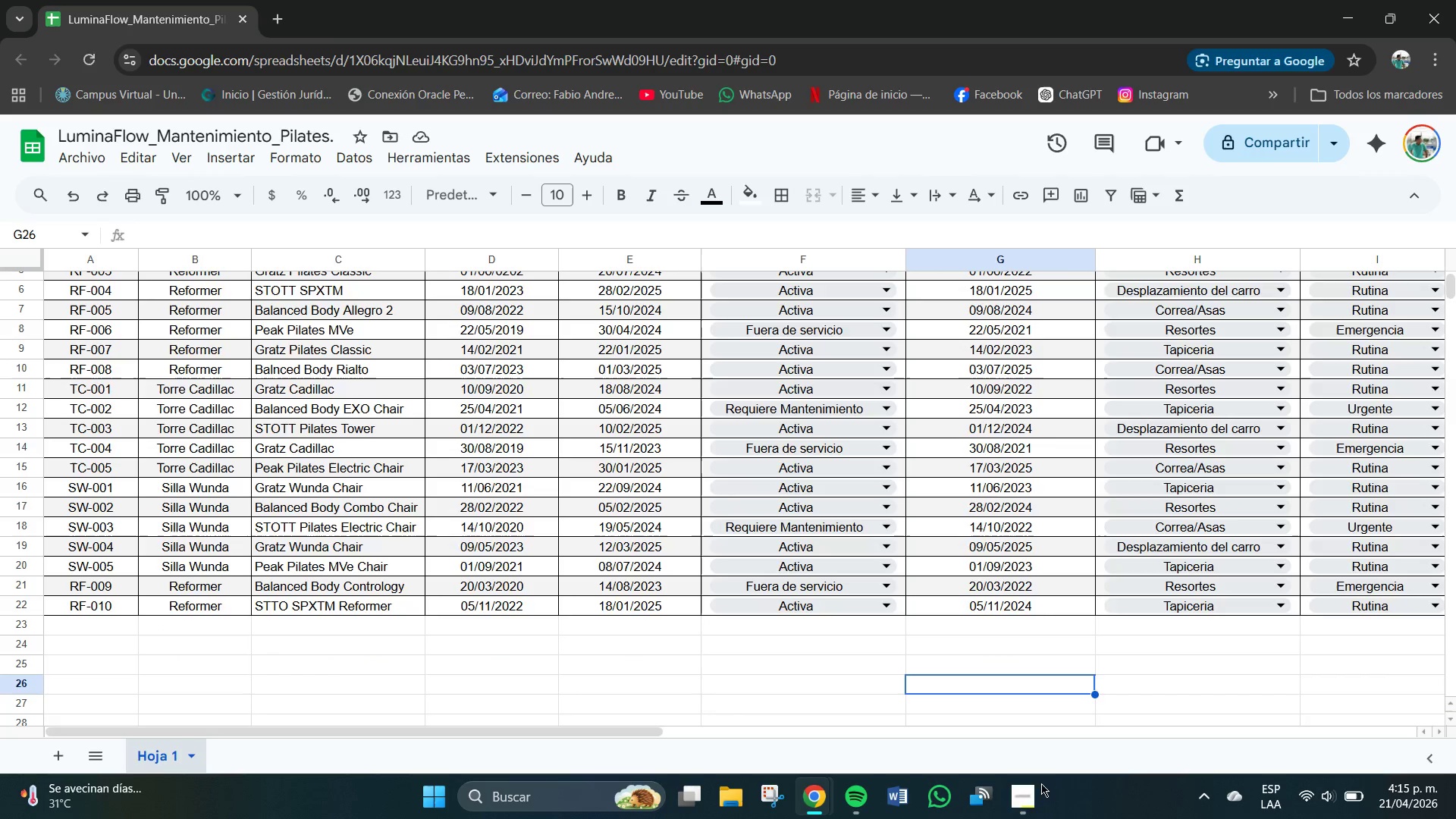 
left_click([1031, 795])